 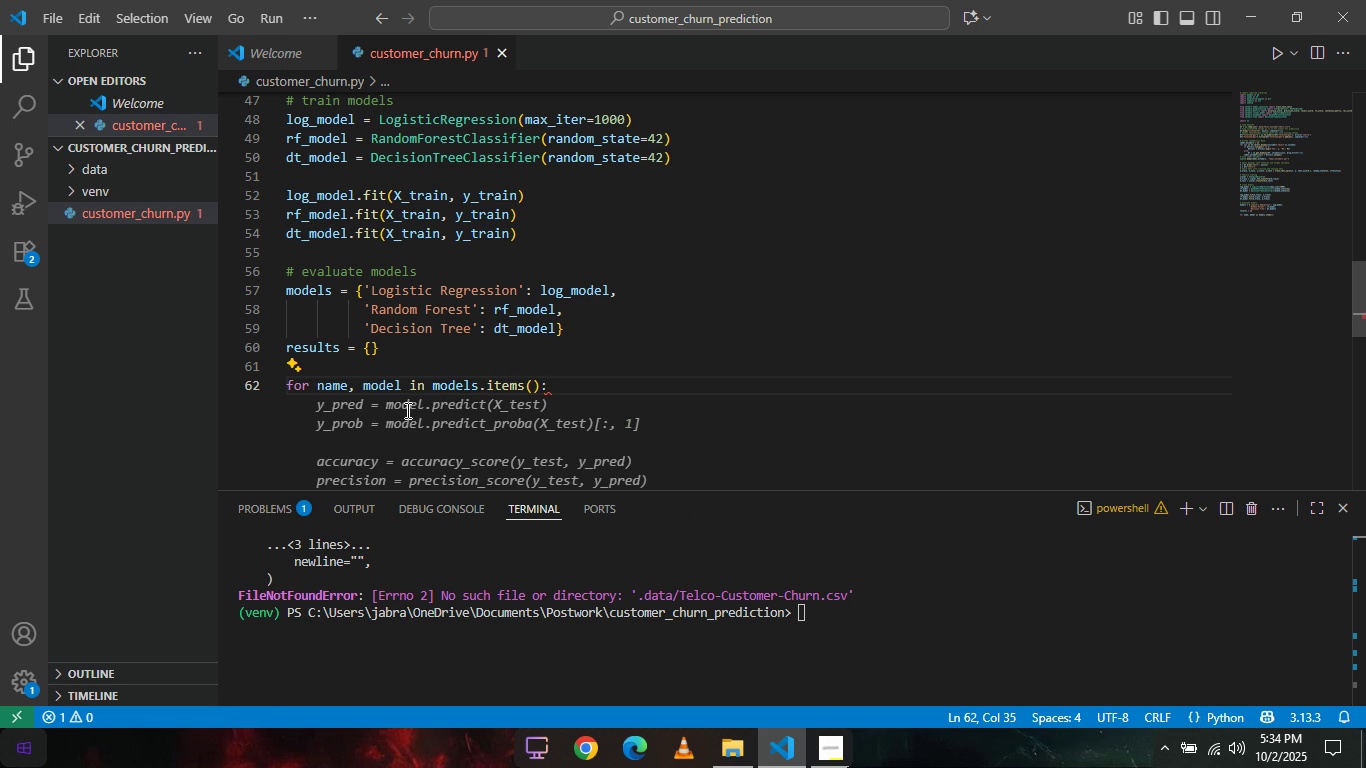 
key(Enter)
 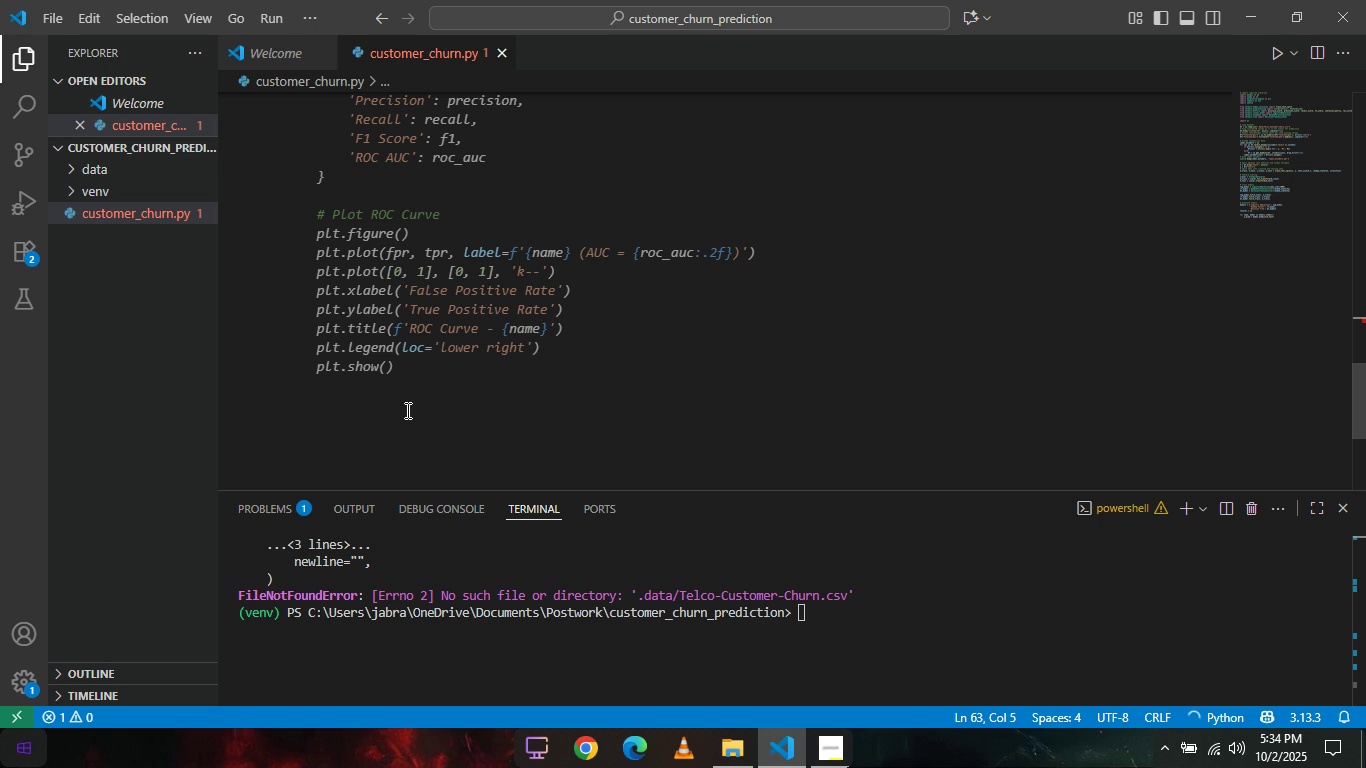 
scroll: coordinate [529, 410], scroll_direction: up, amount: 12.0
 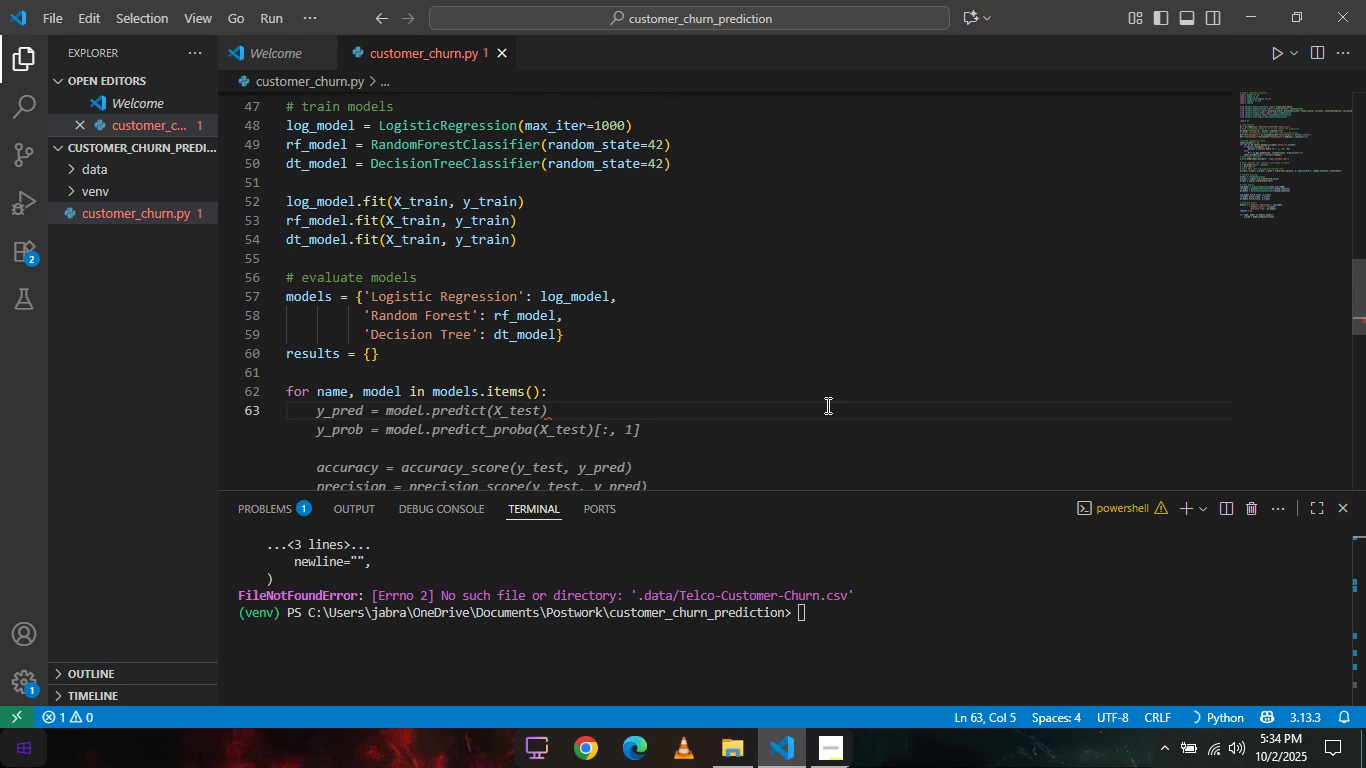 
scroll: coordinate [845, 613], scroll_direction: down, amount: 6.0
 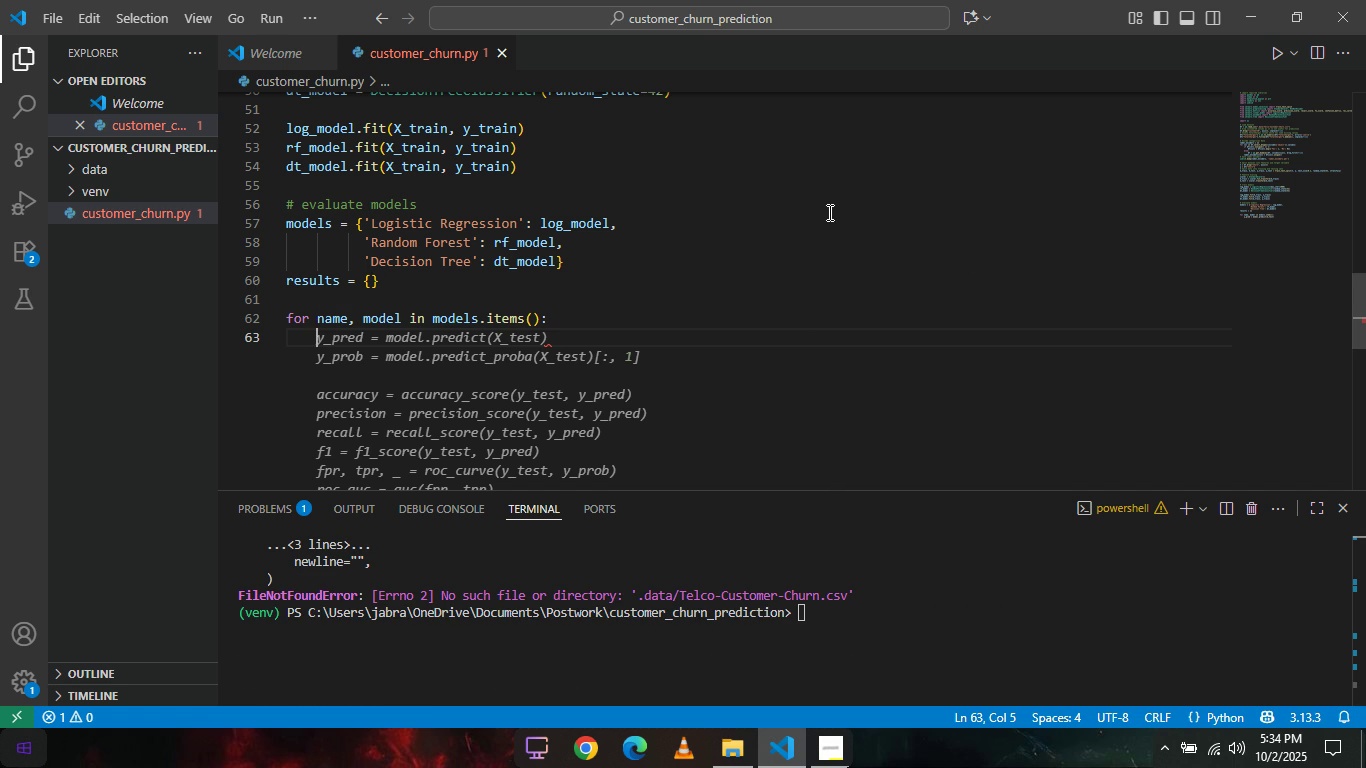 
wait(9.76)
 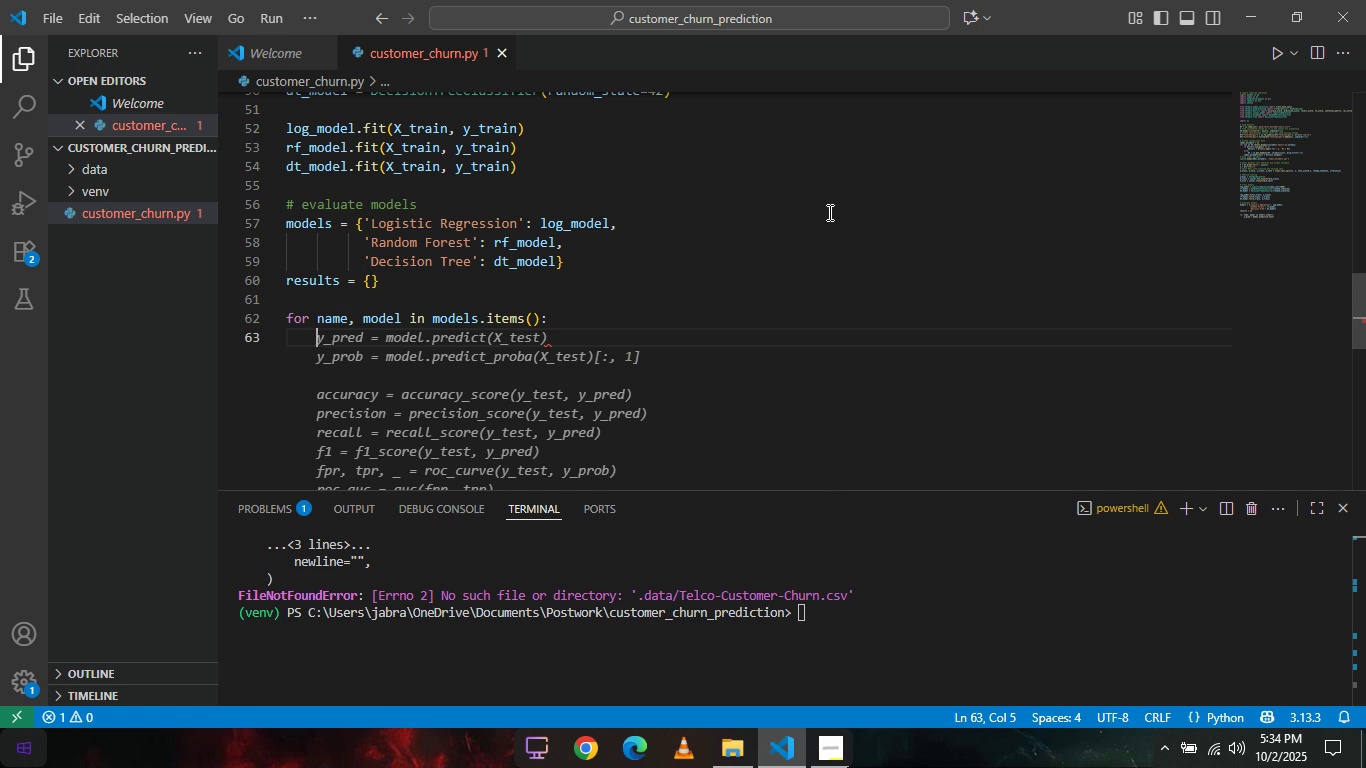 
type(y_pred = )